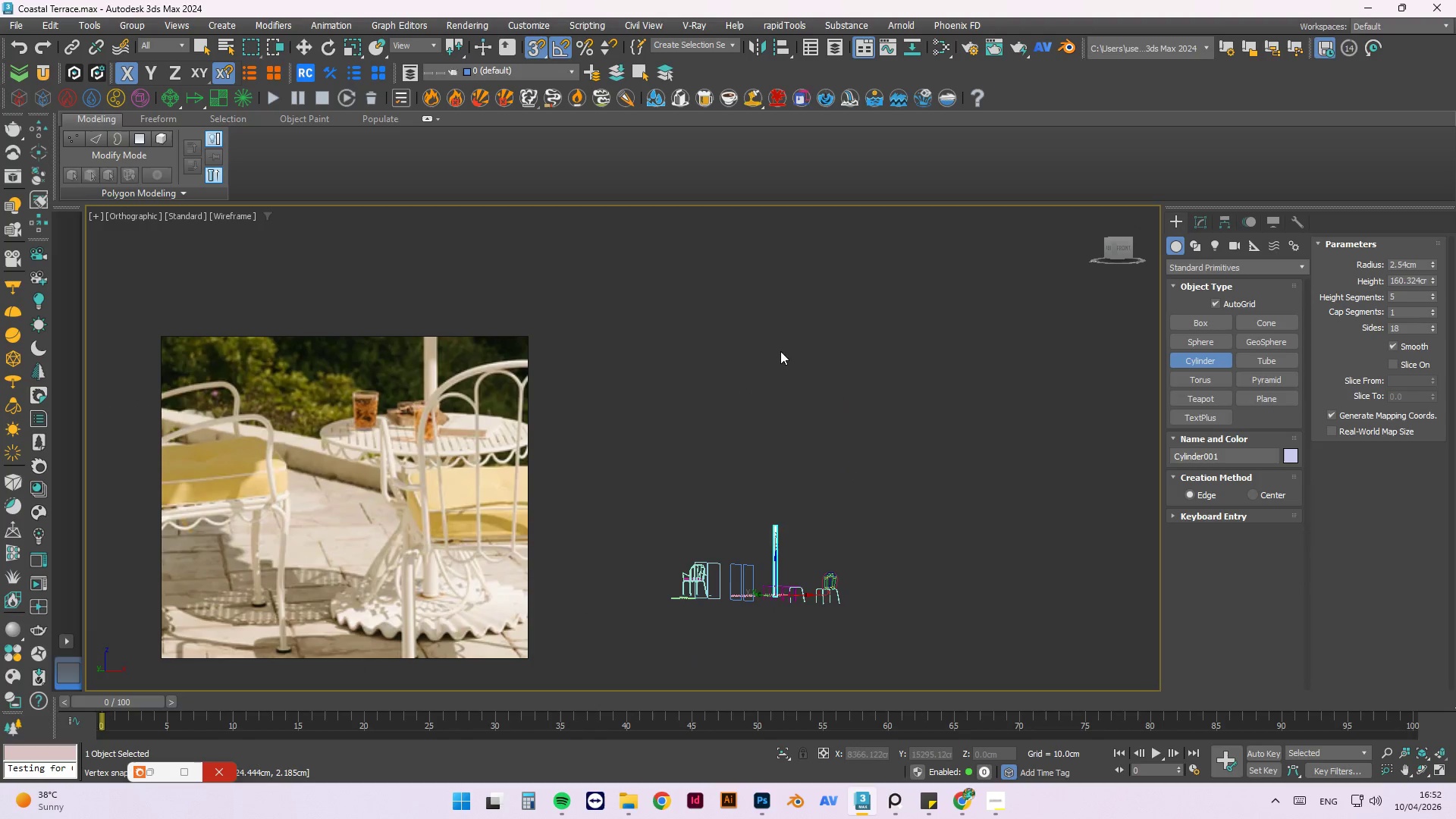 
scroll: coordinate [777, 598], scroll_direction: down, amount: 17.0
 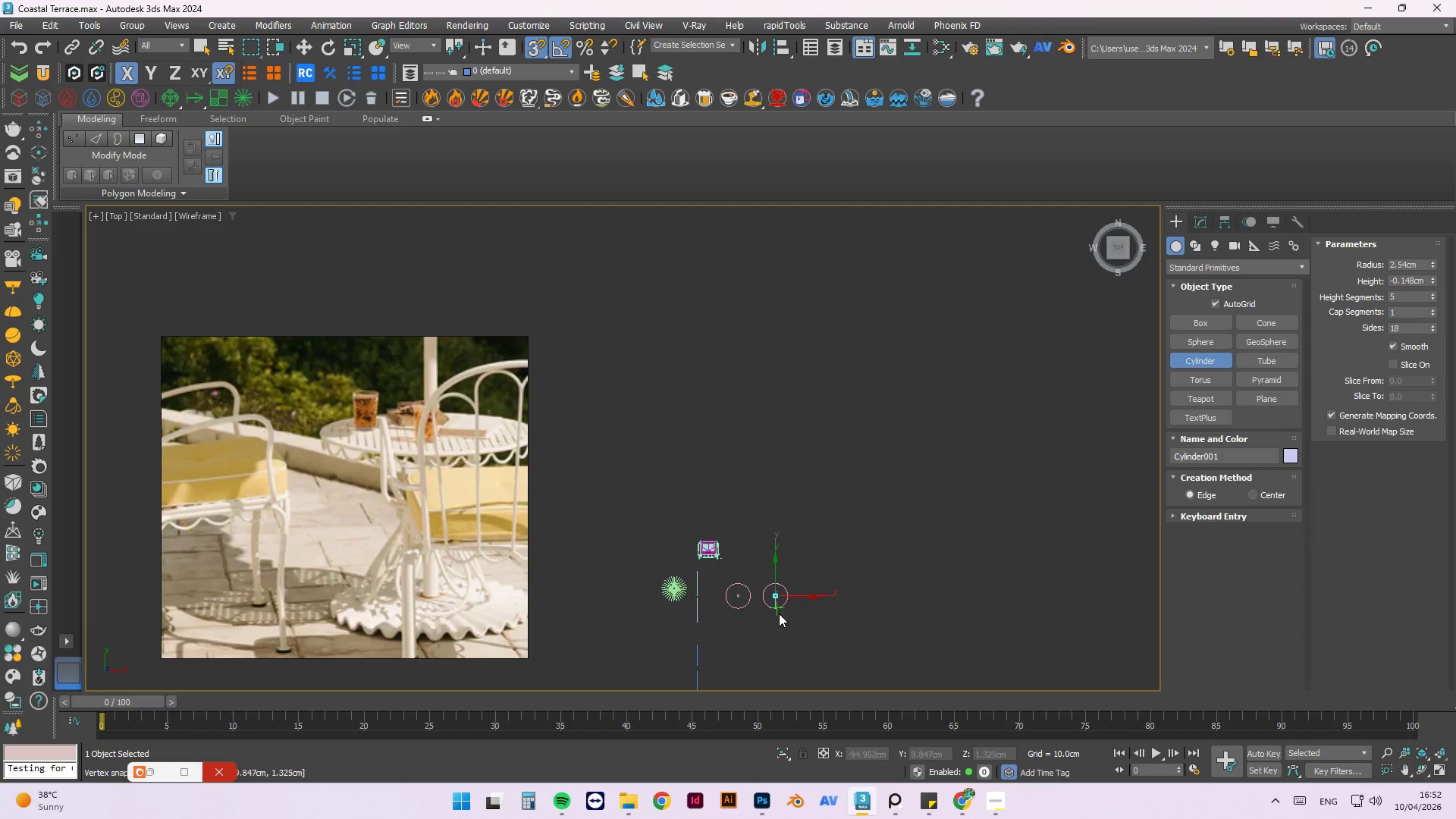 
left_click([783, 358])
 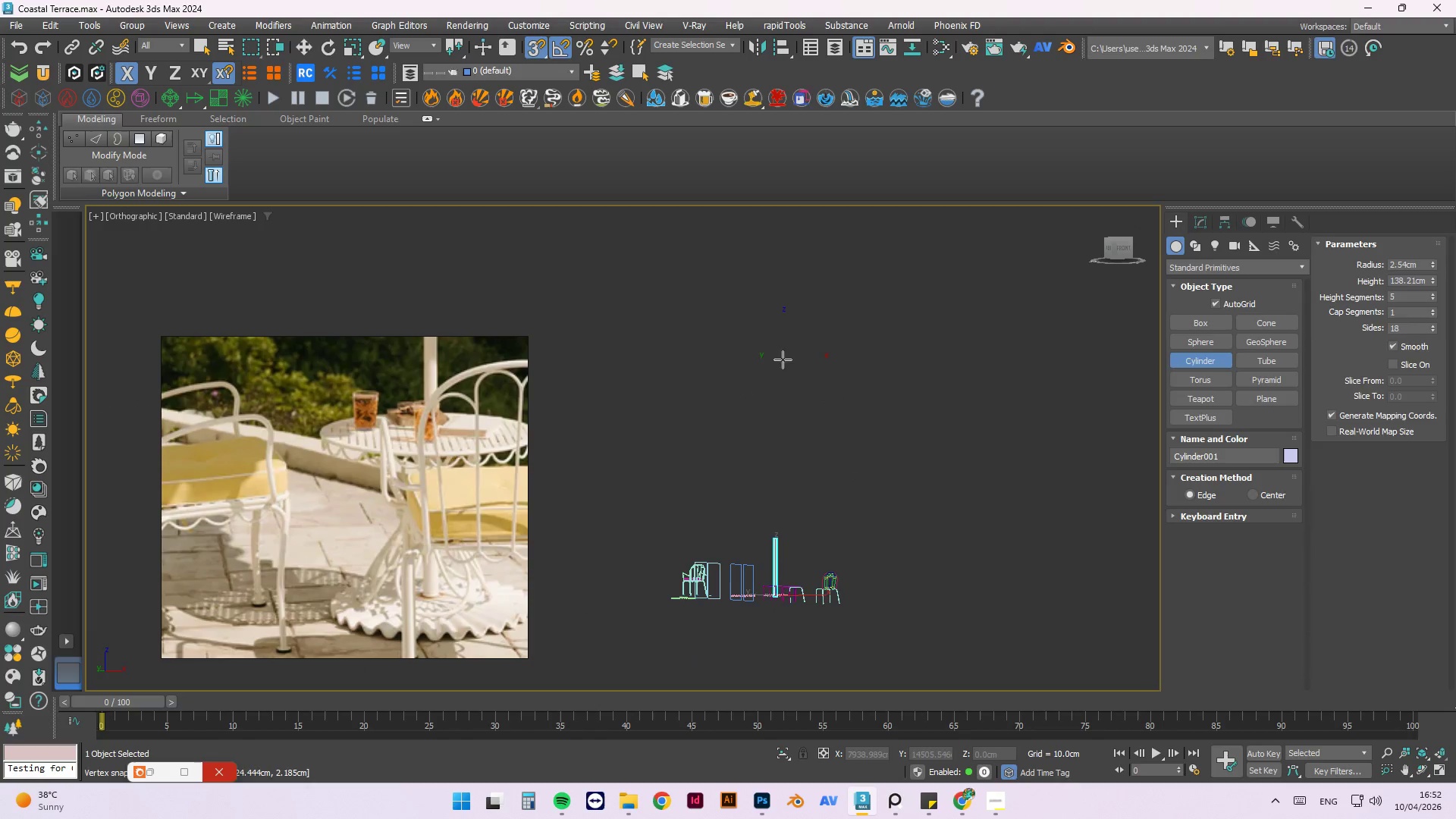 
key(Escape)
 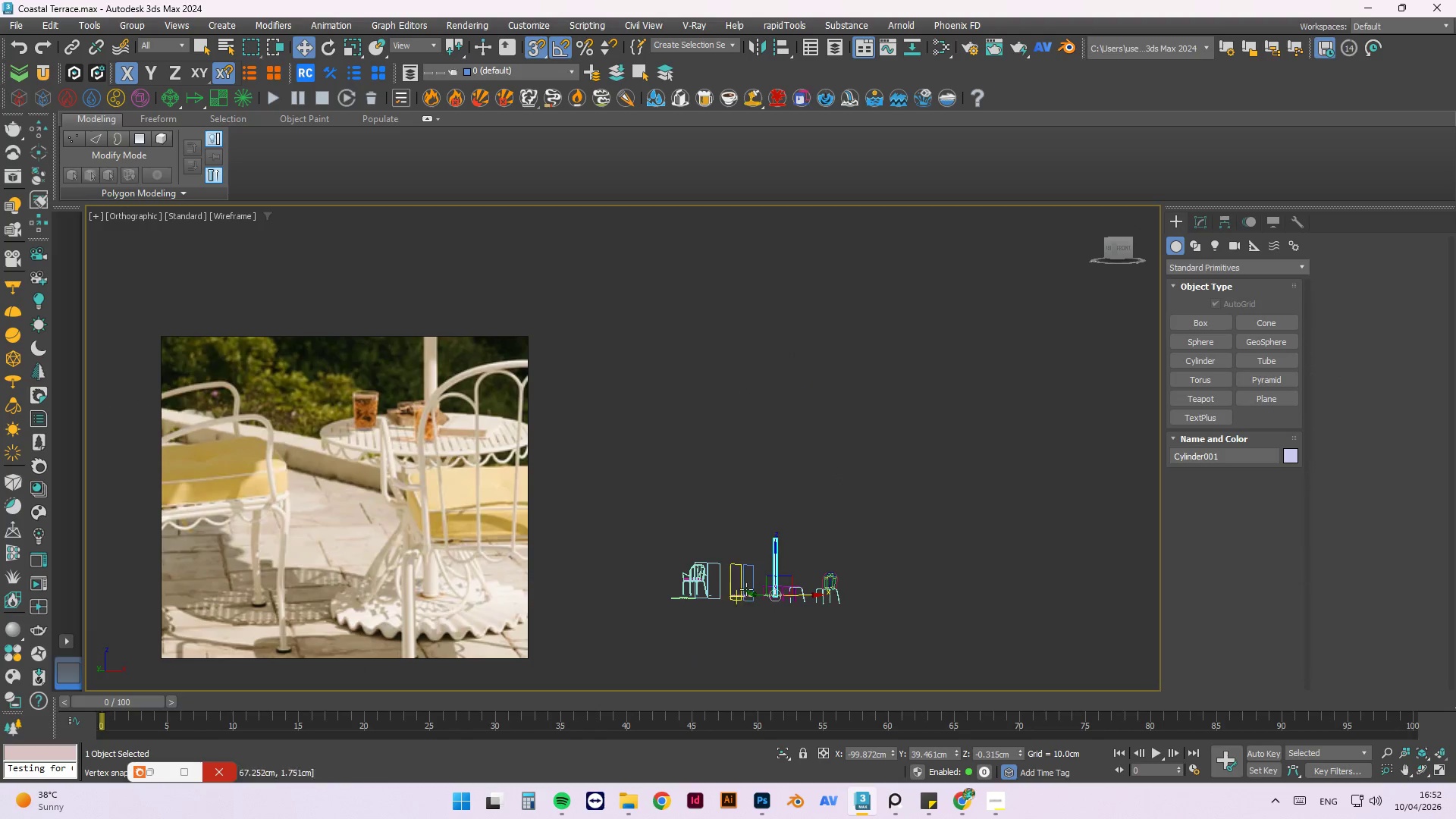 
scroll: coordinate [782, 556], scroll_direction: up, amount: 3.0
 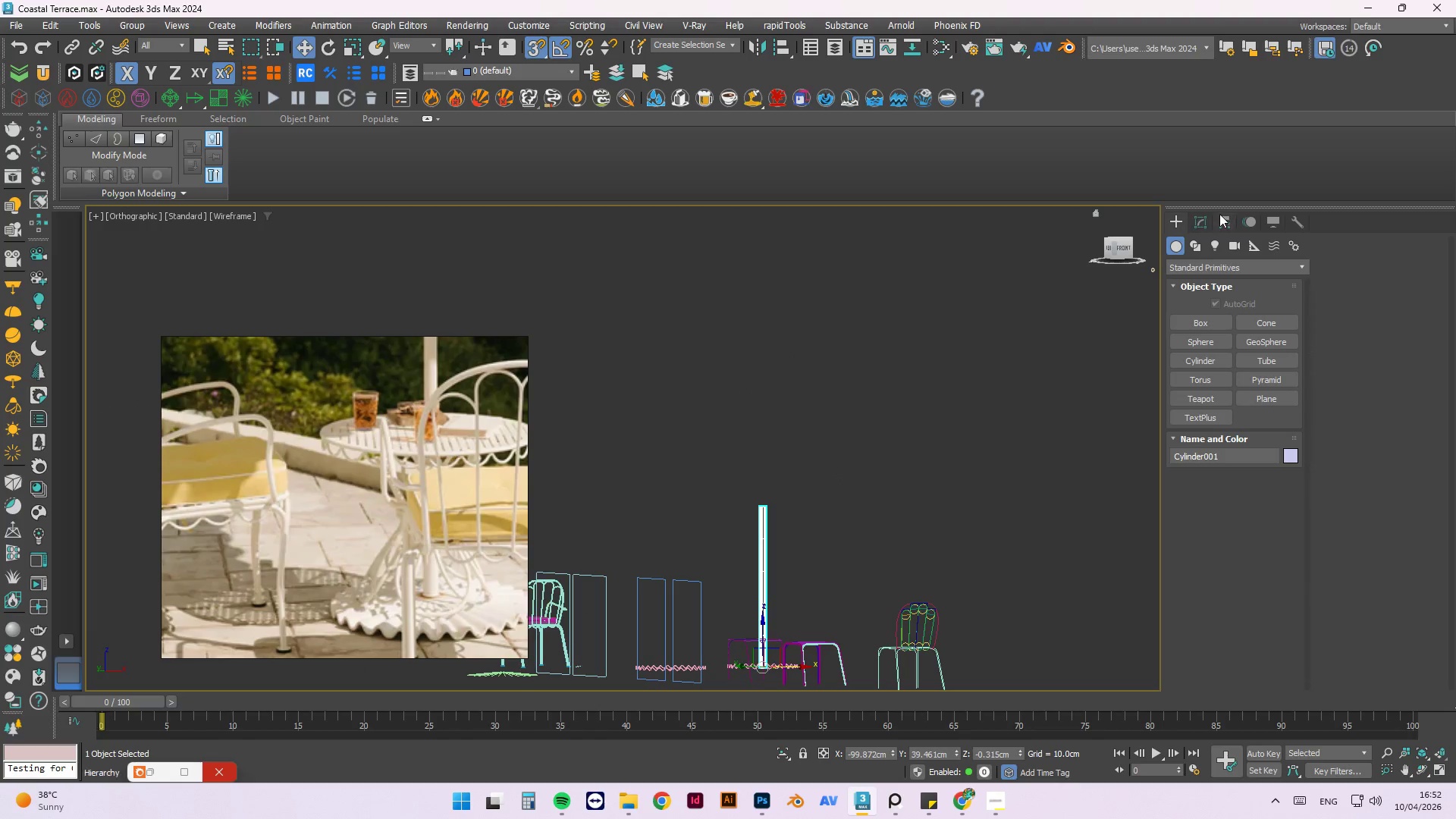 
left_click([1197, 214])
 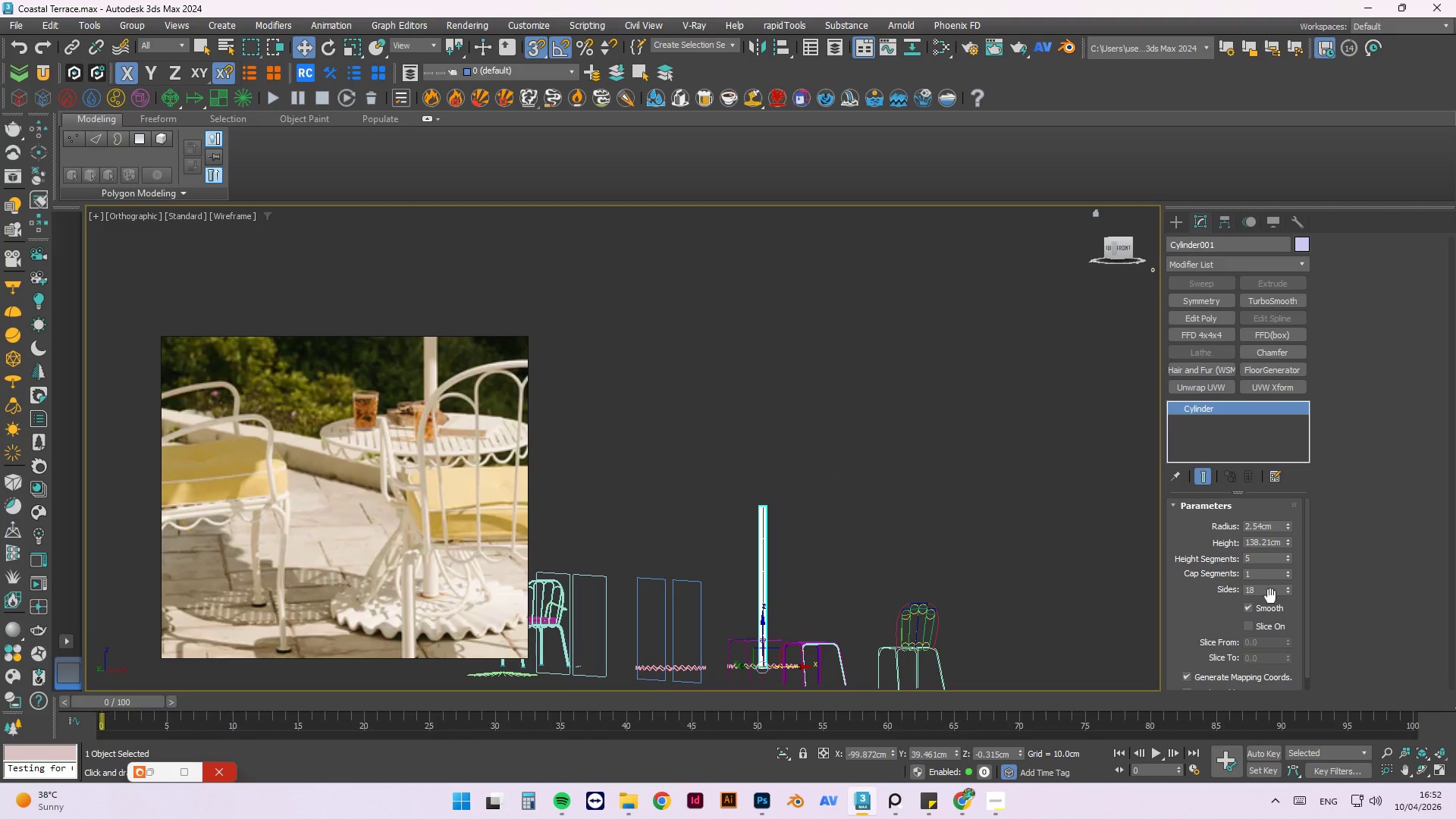 
scroll: coordinate [1207, 614], scroll_direction: down, amount: 2.0
 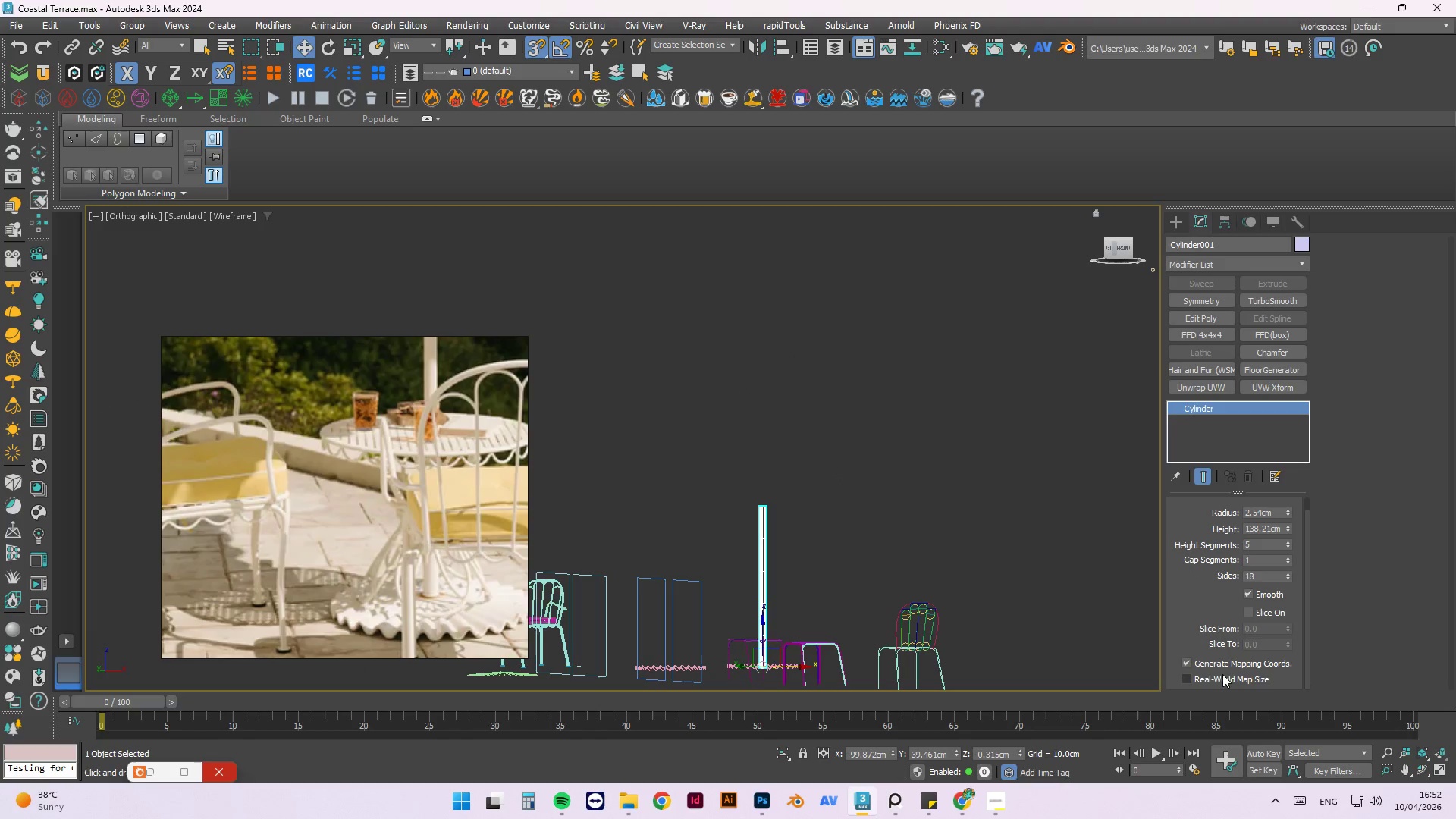 
left_click([1223, 681])
 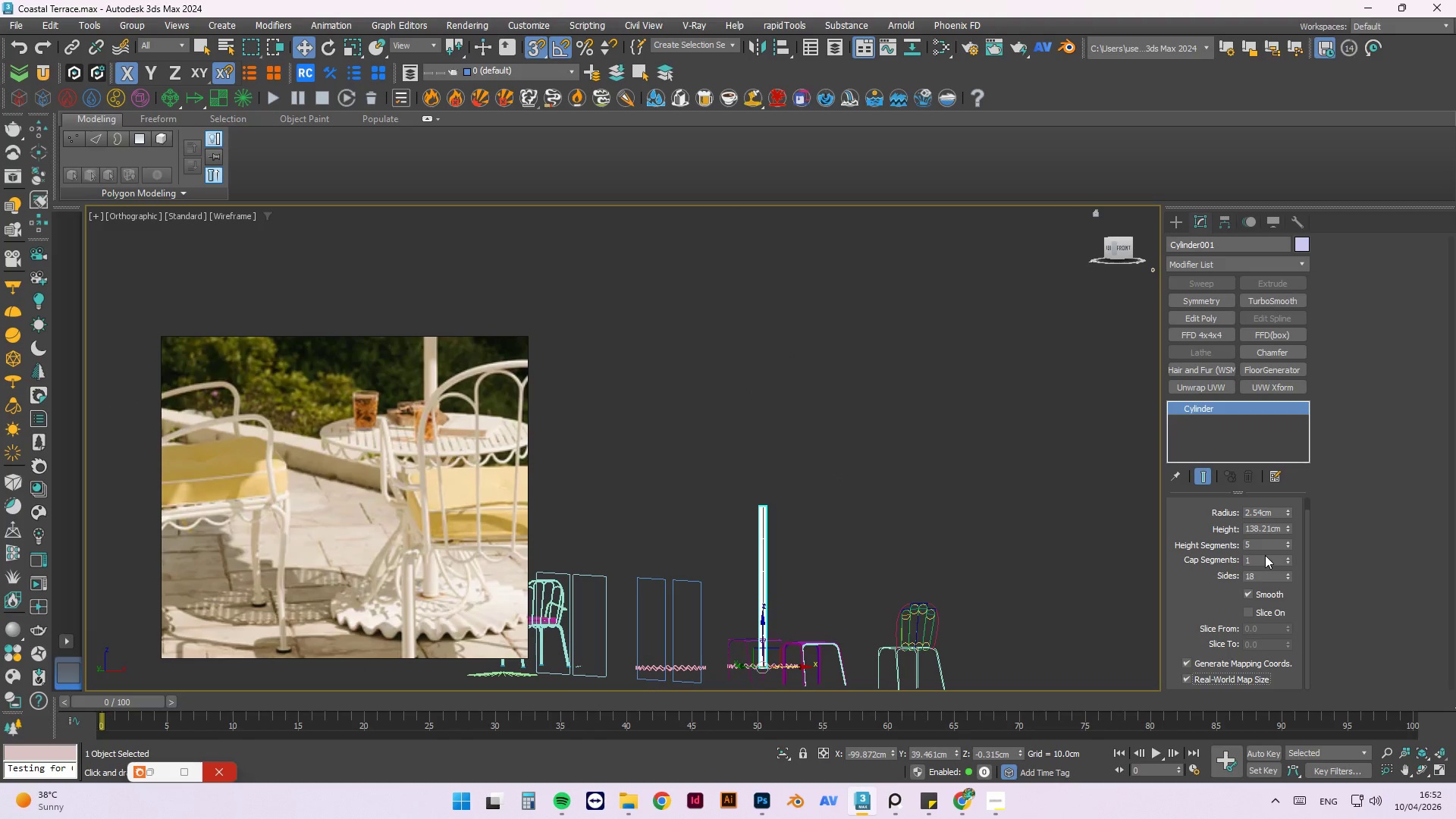 
double_click([1264, 531])
 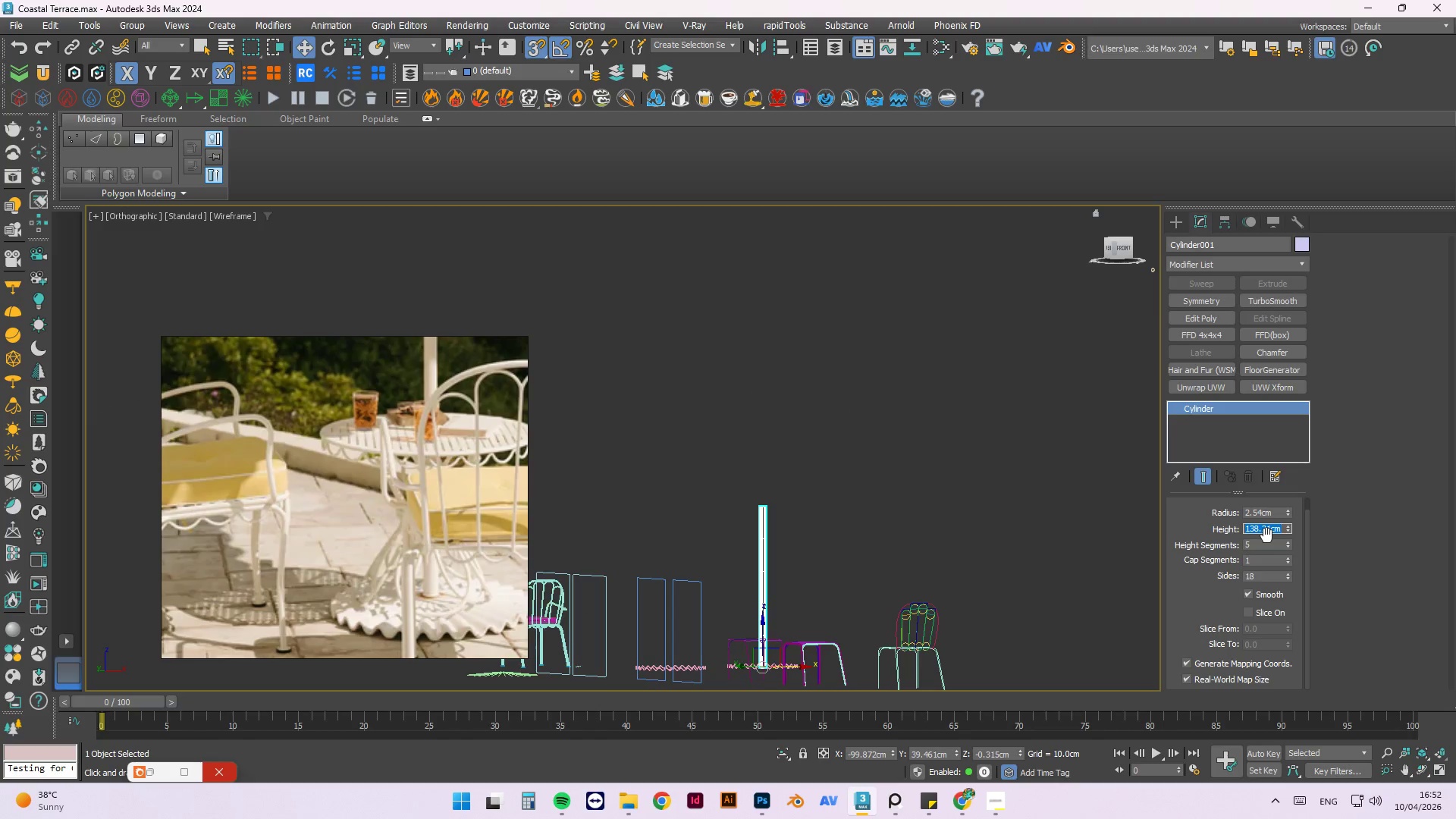 
key(Numpad7)
 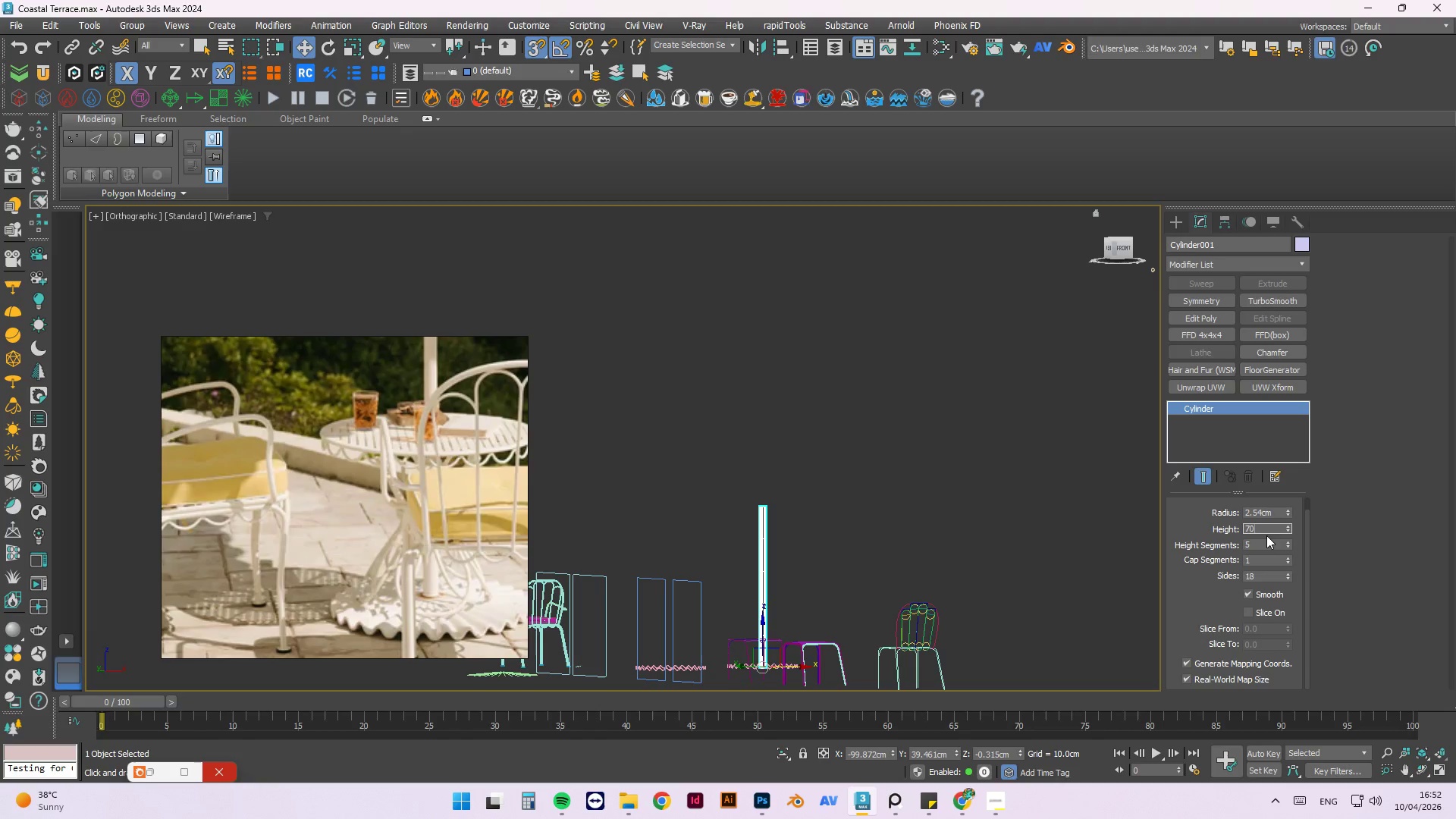 
key(Numpad0)
 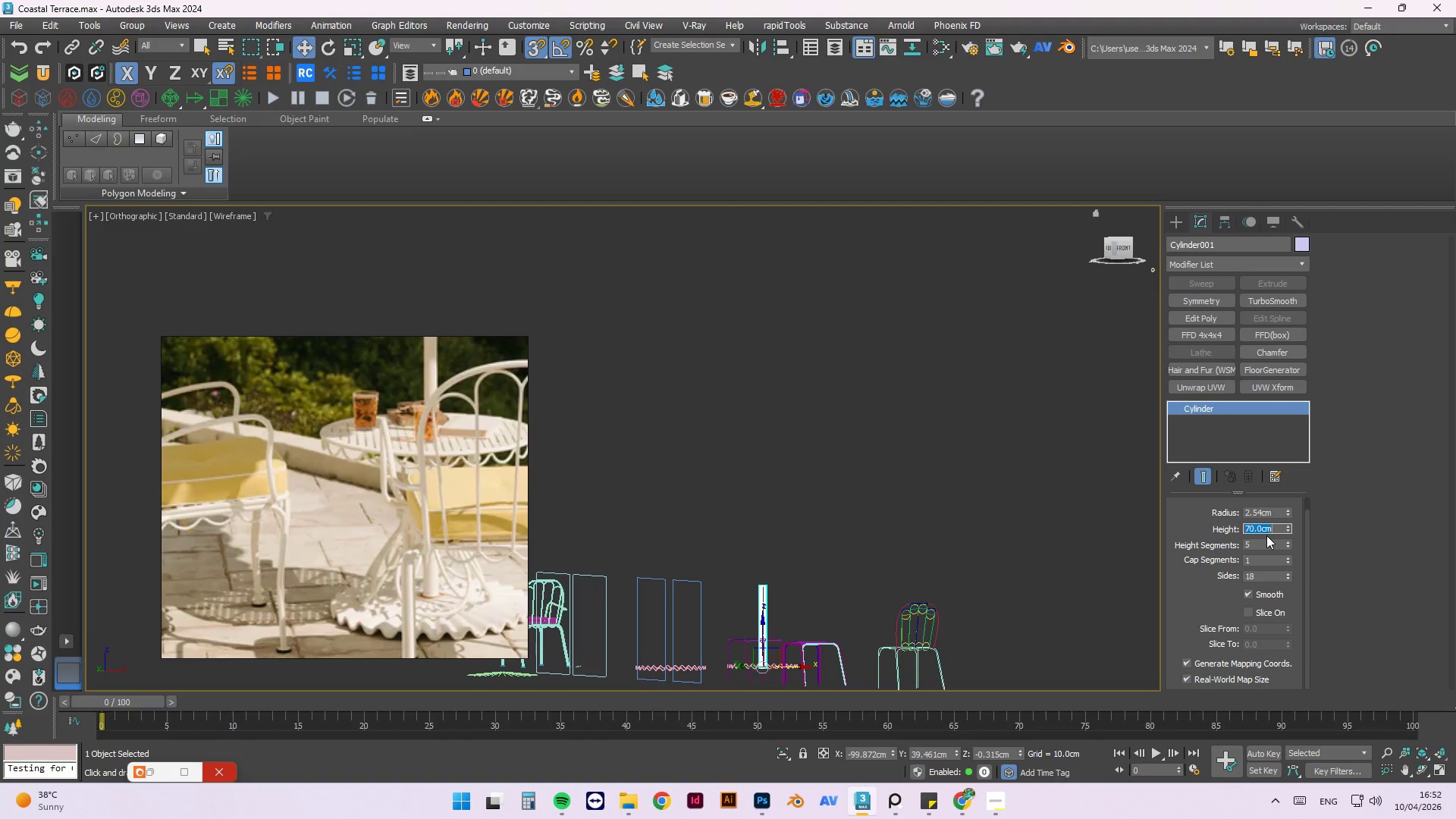 
key(NumpadEnter)
 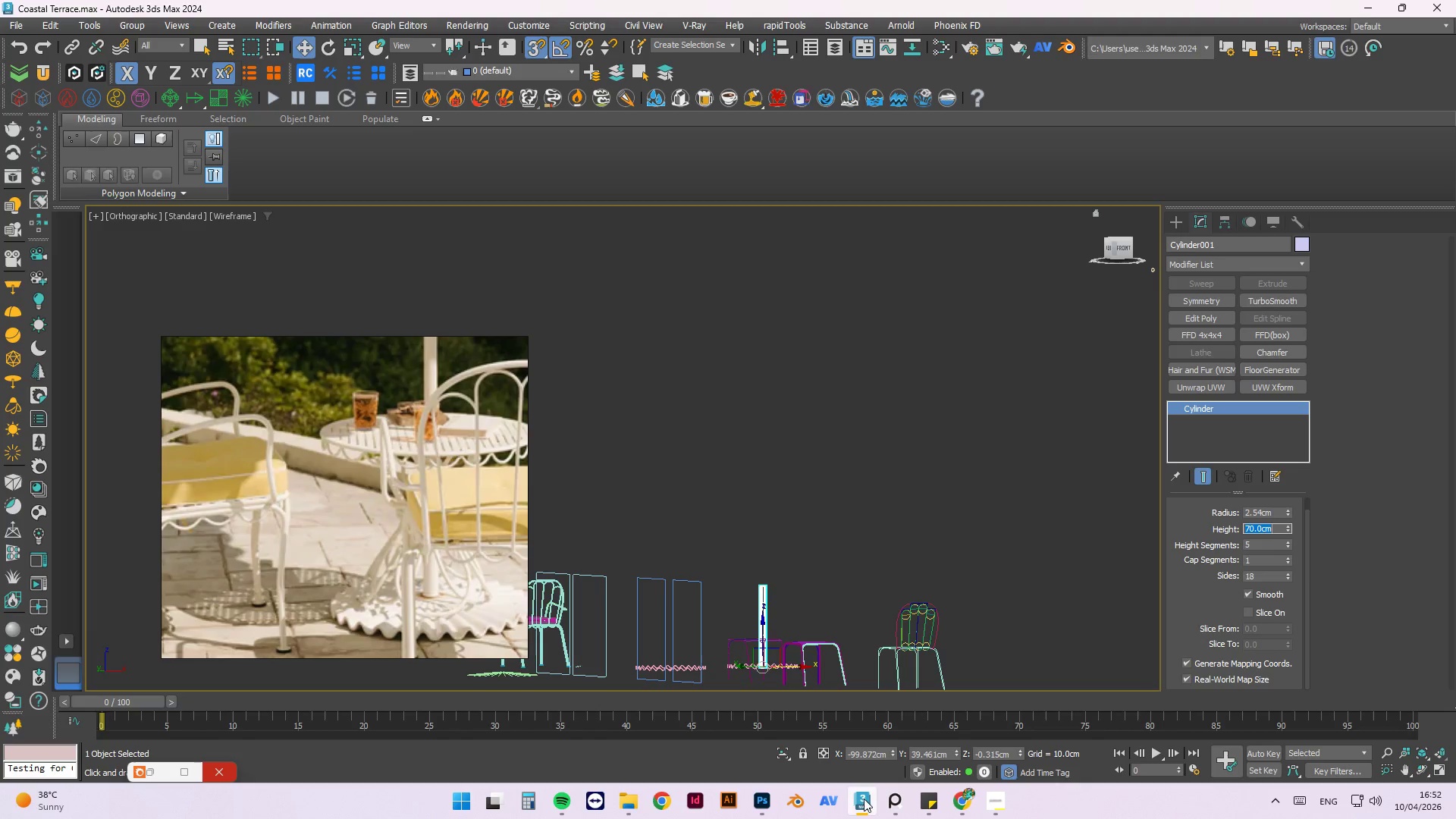 
left_click([882, 802])
 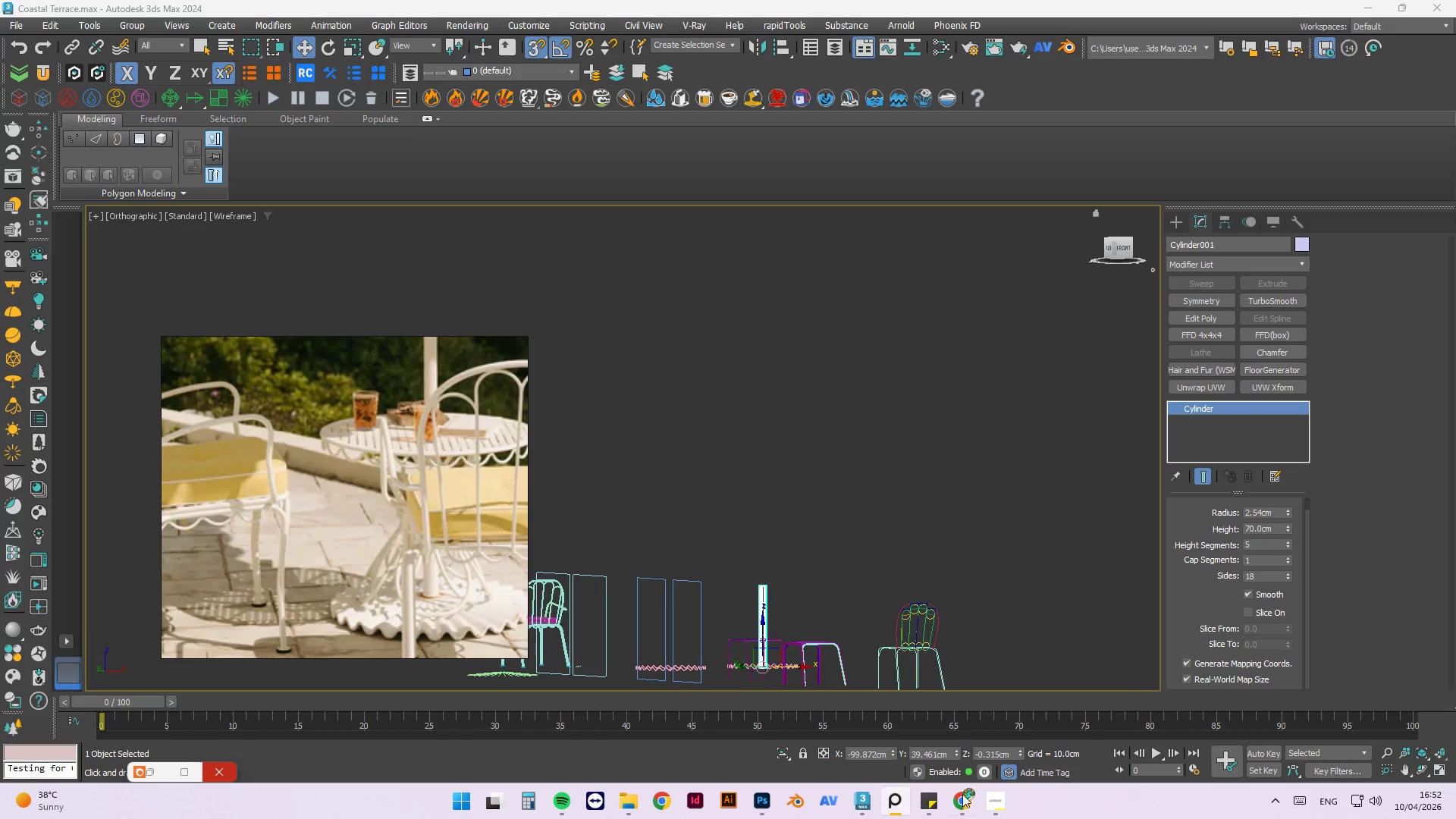 
left_click([994, 792])